 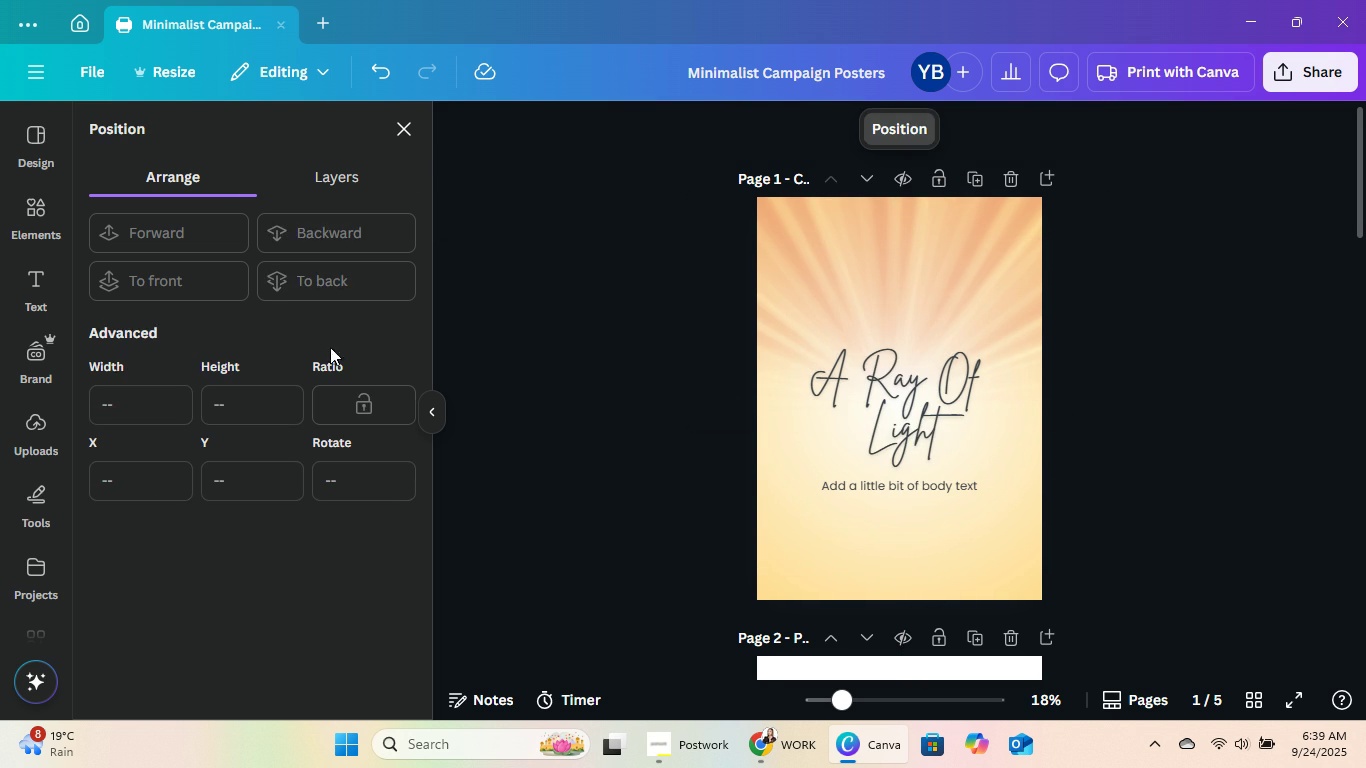 
left_click([34, 206])
 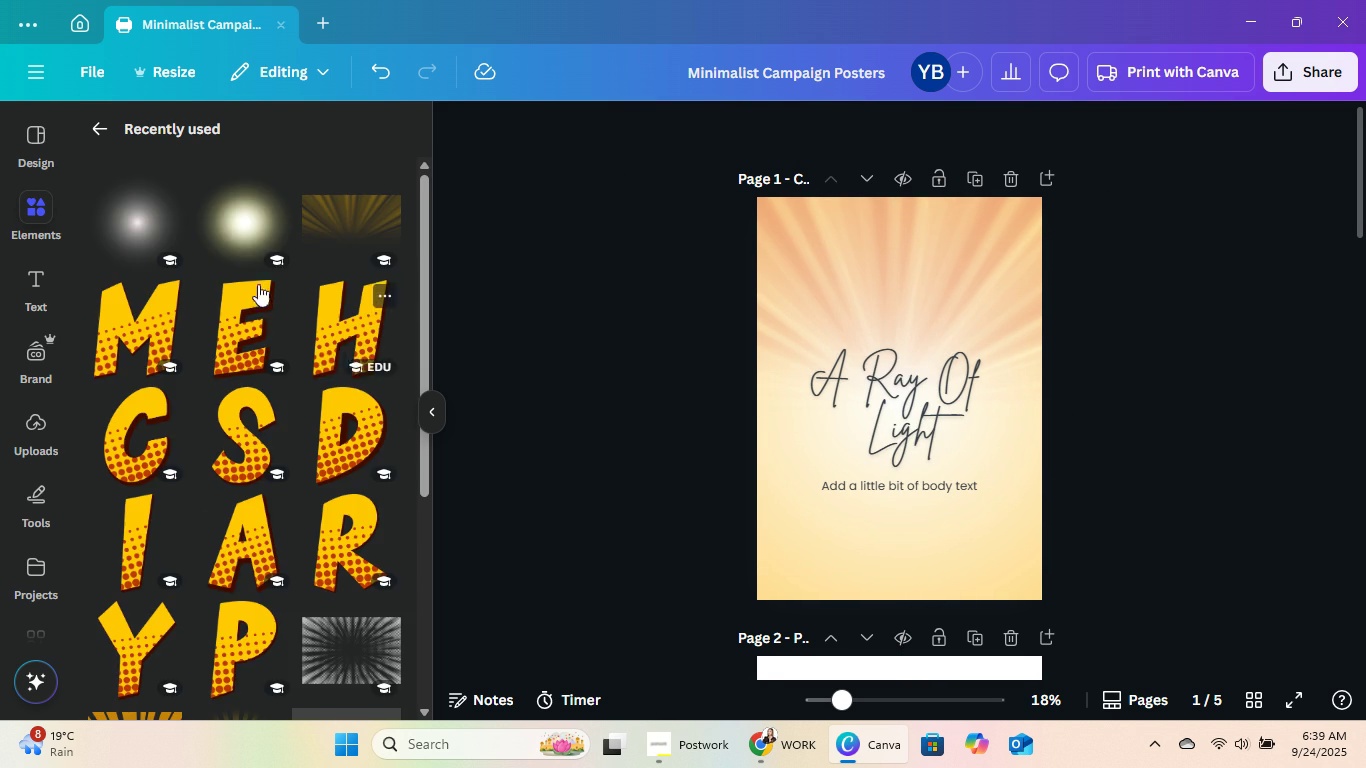 
left_click([102, 131])
 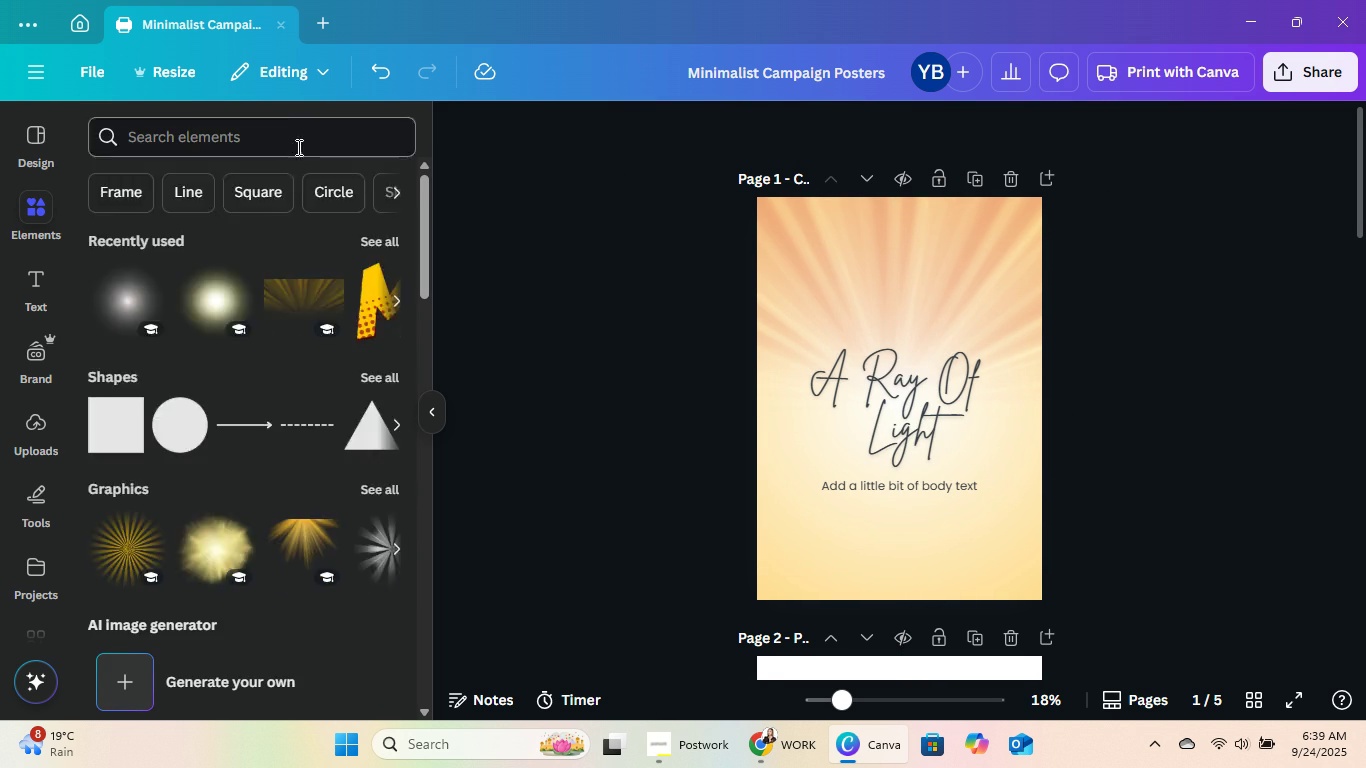 
left_click([297, 147])
 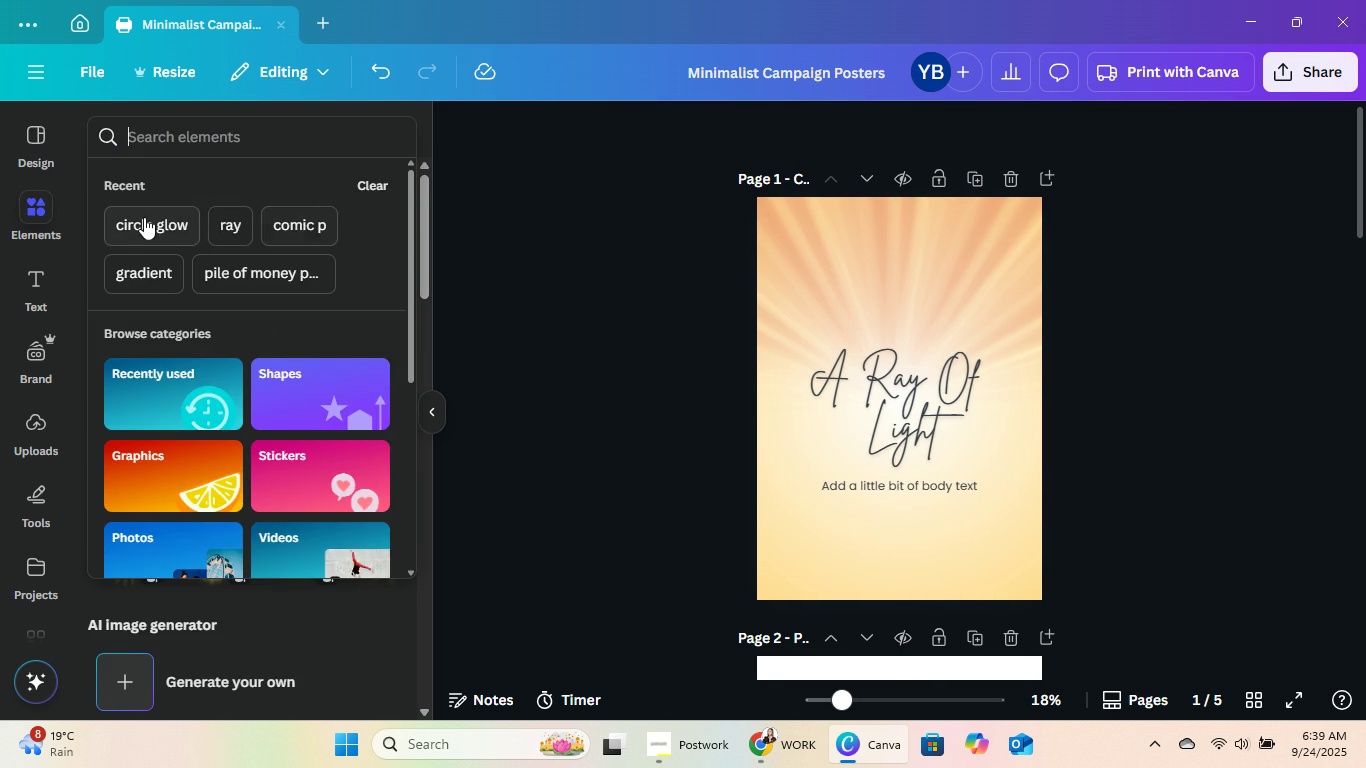 
left_click([145, 217])
 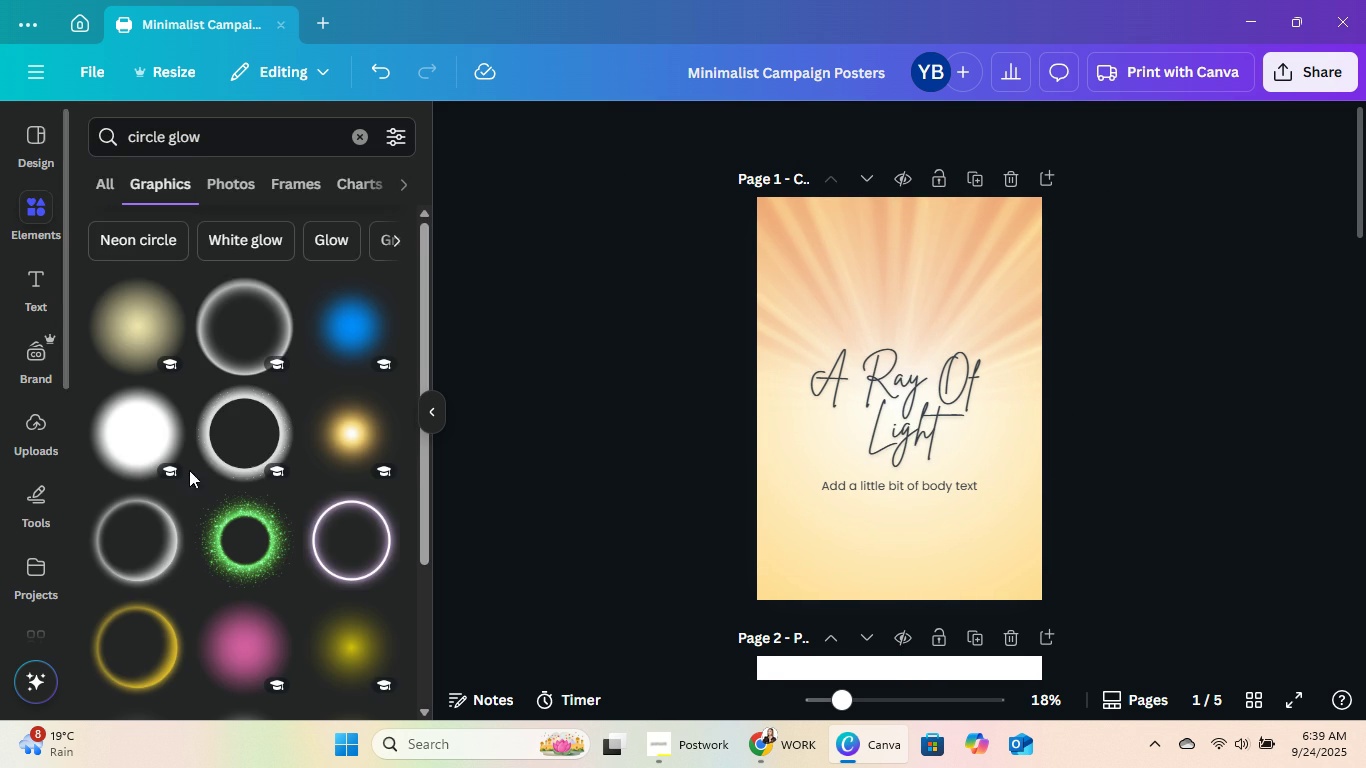 
scroll: coordinate [259, 500], scroll_direction: down, amount: 2.0
 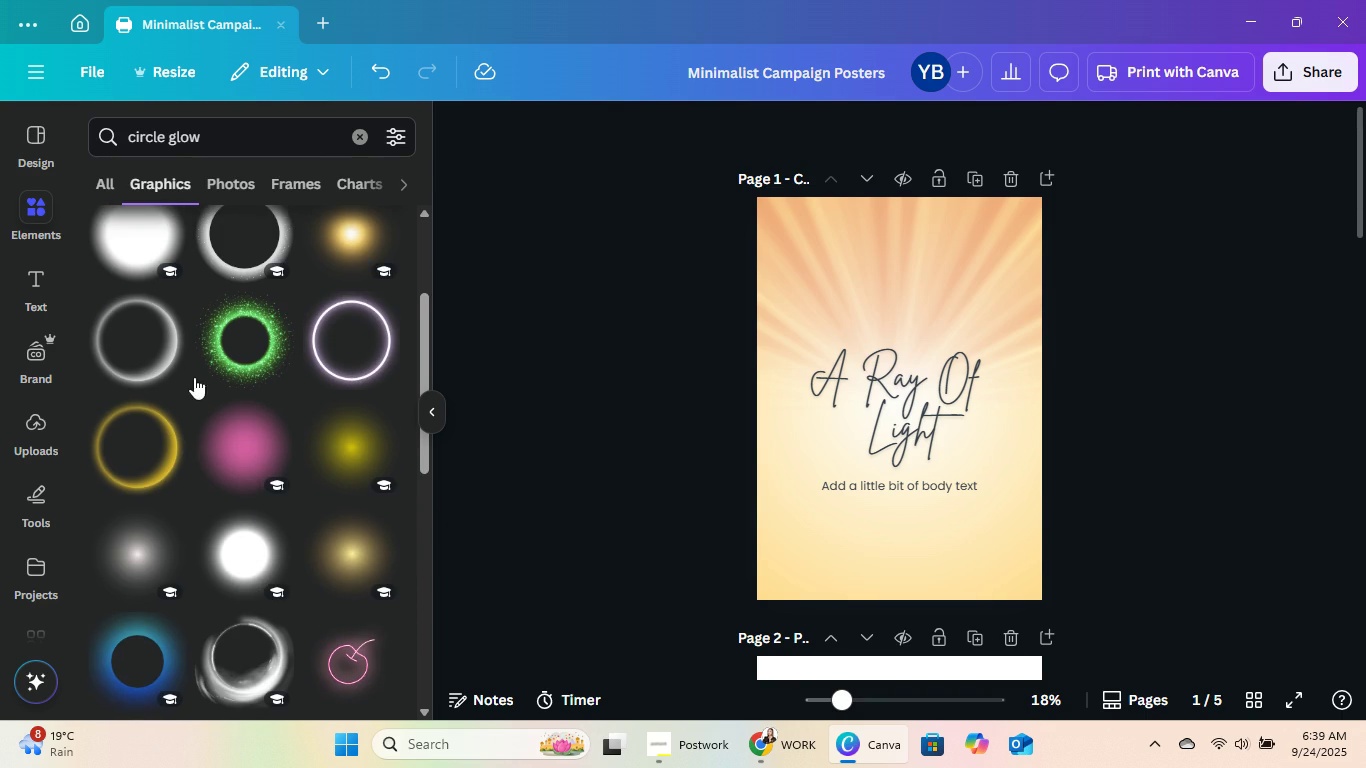 
scroll: coordinate [193, 377], scroll_direction: up, amount: 1.0